 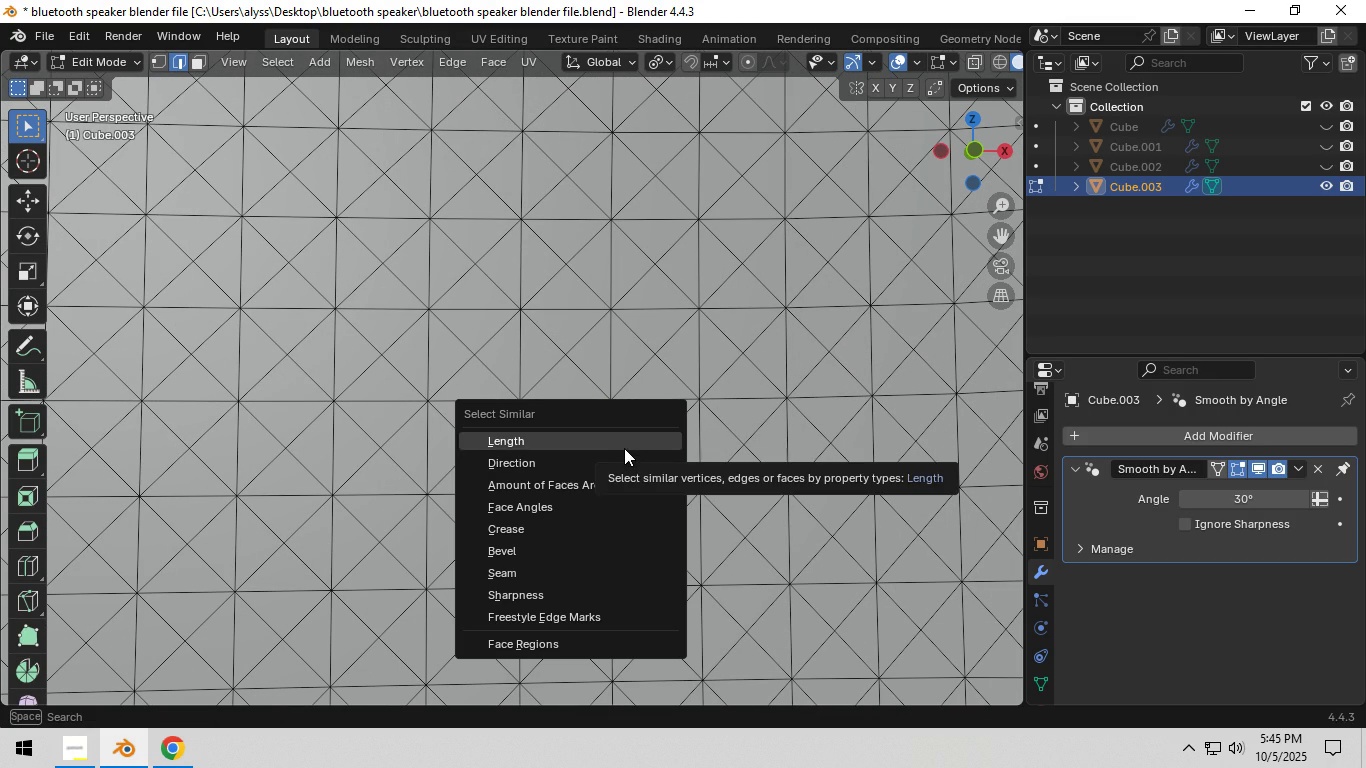 
left_click([611, 501])
 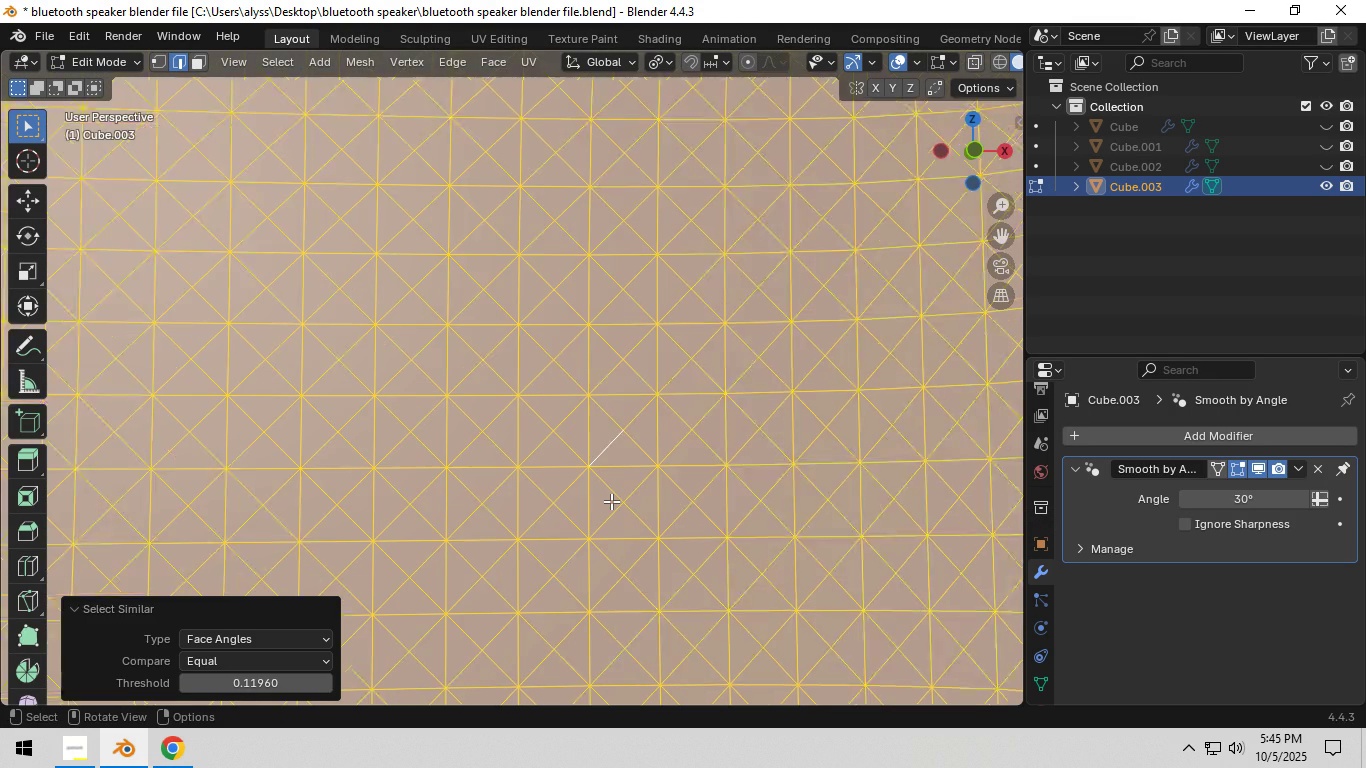 
scroll: coordinate [611, 501], scroll_direction: down, amount: 6.0
 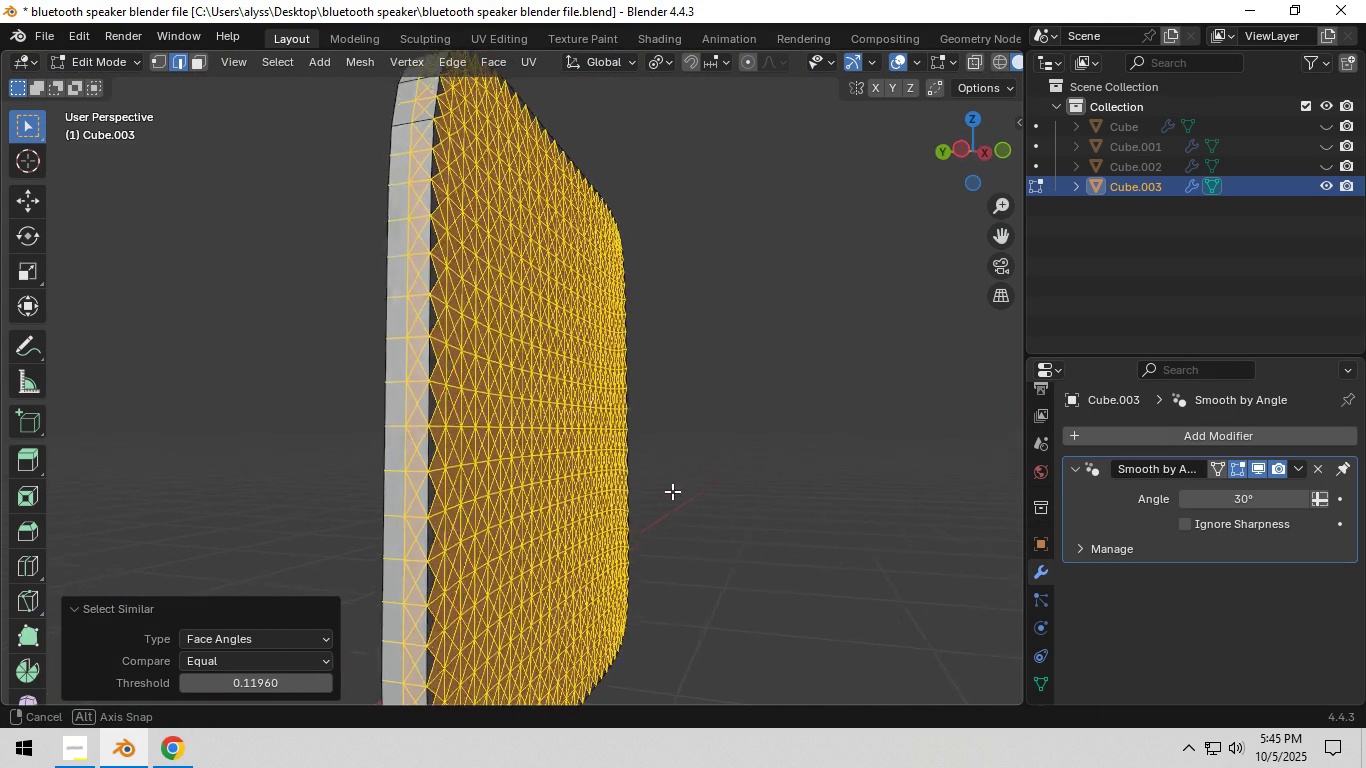 
scroll: coordinate [535, 500], scroll_direction: up, amount: 3.0
 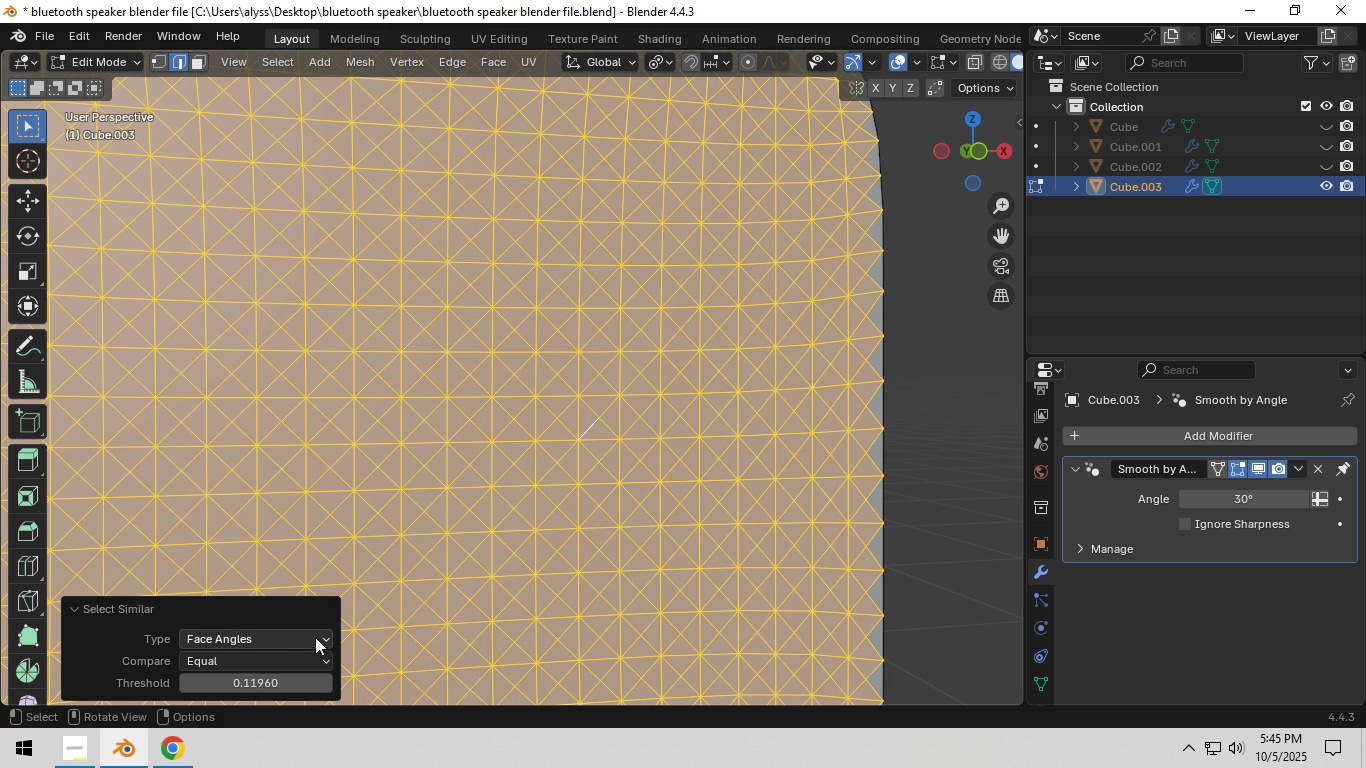 
left_click([301, 641])
 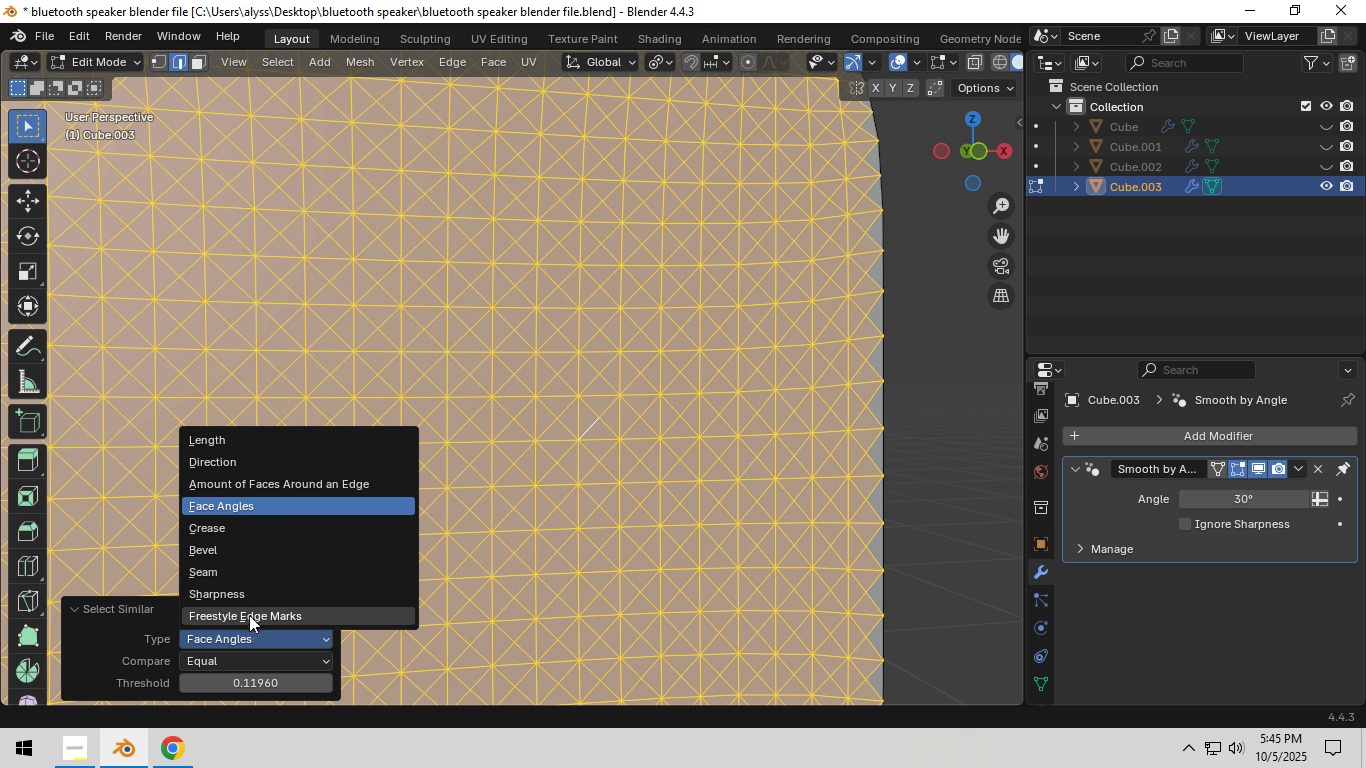 
wait(12.34)
 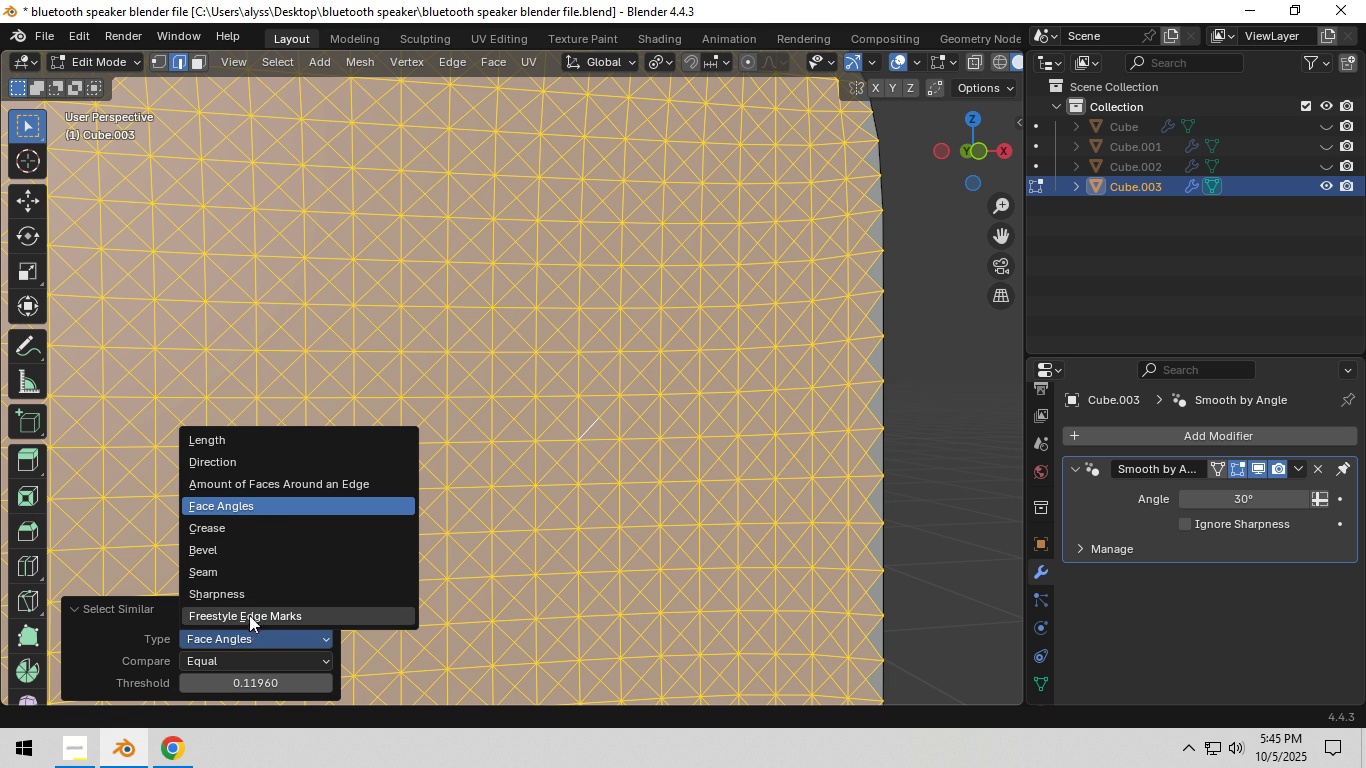 
left_click([658, 587])
 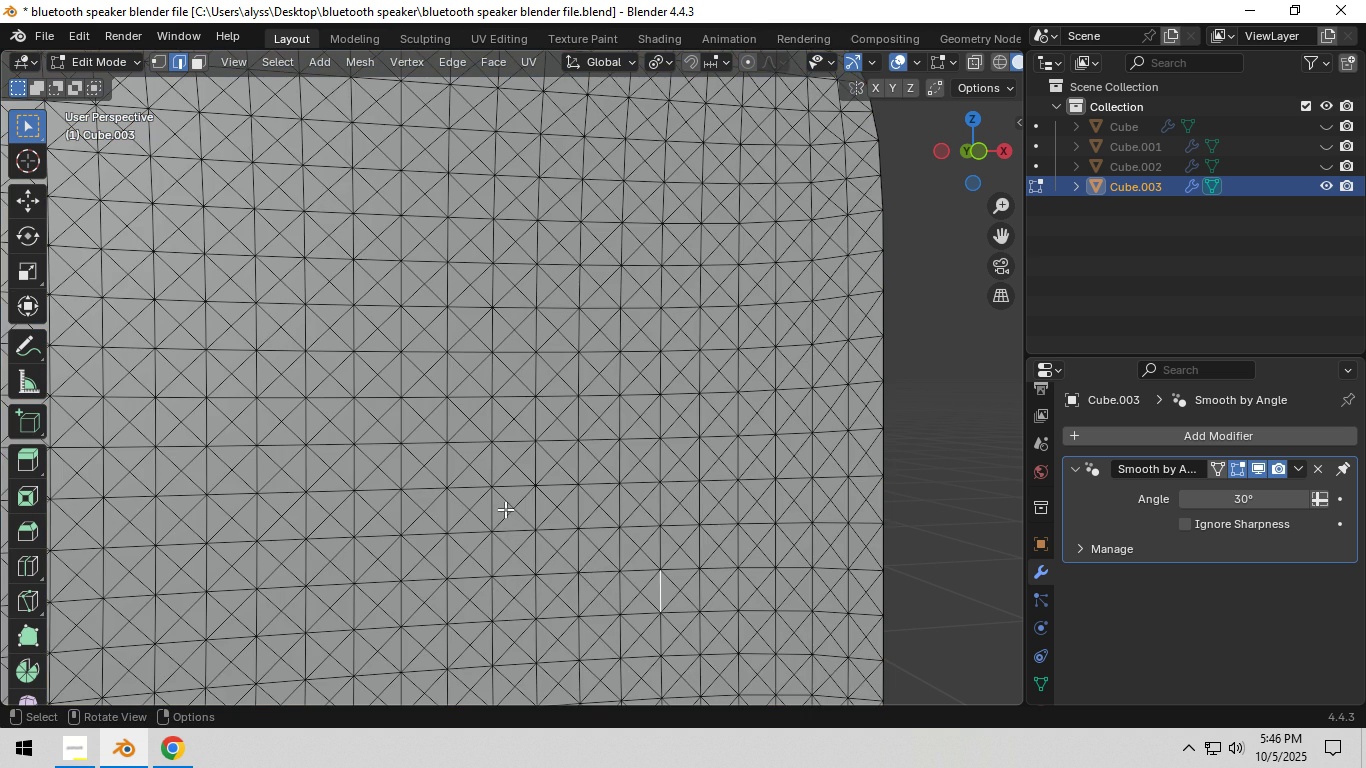 
left_click([505, 504])
 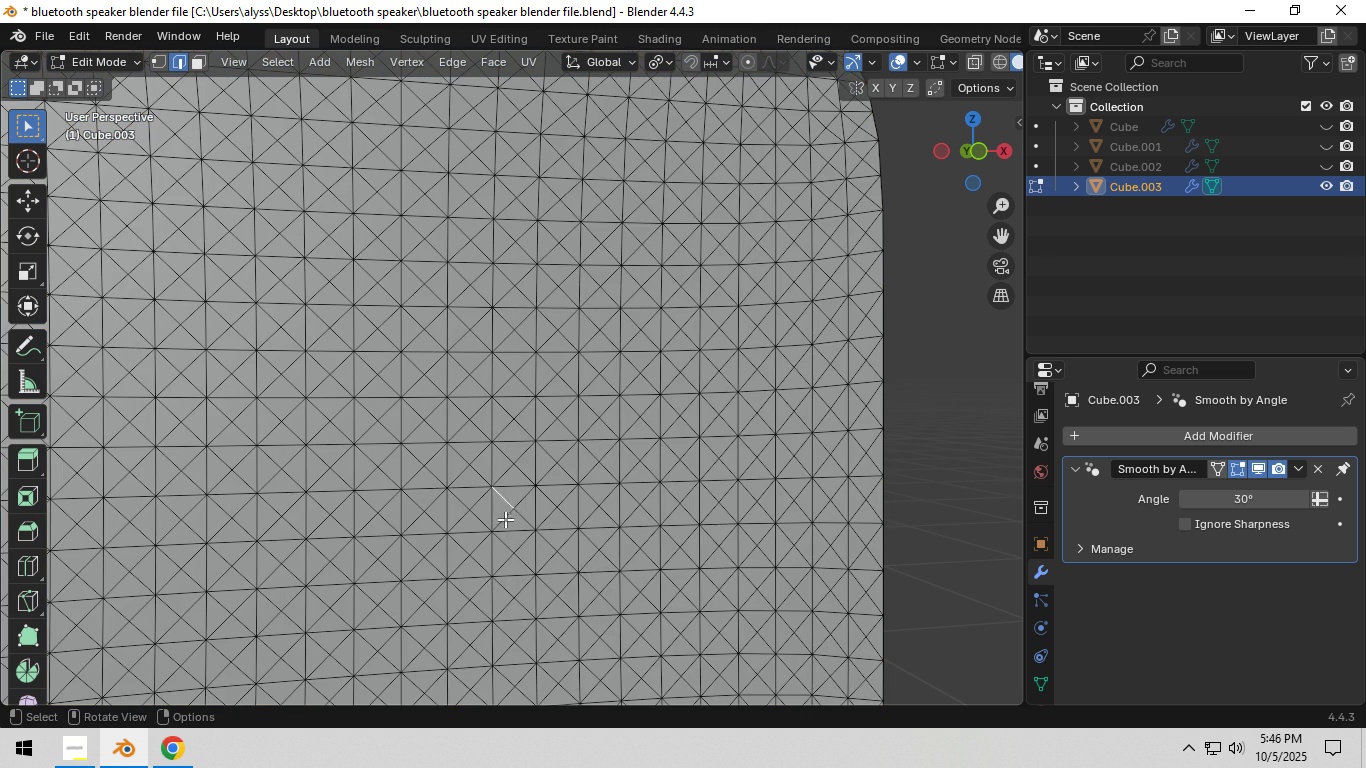 
scroll: coordinate [505, 520], scroll_direction: up, amount: 3.0